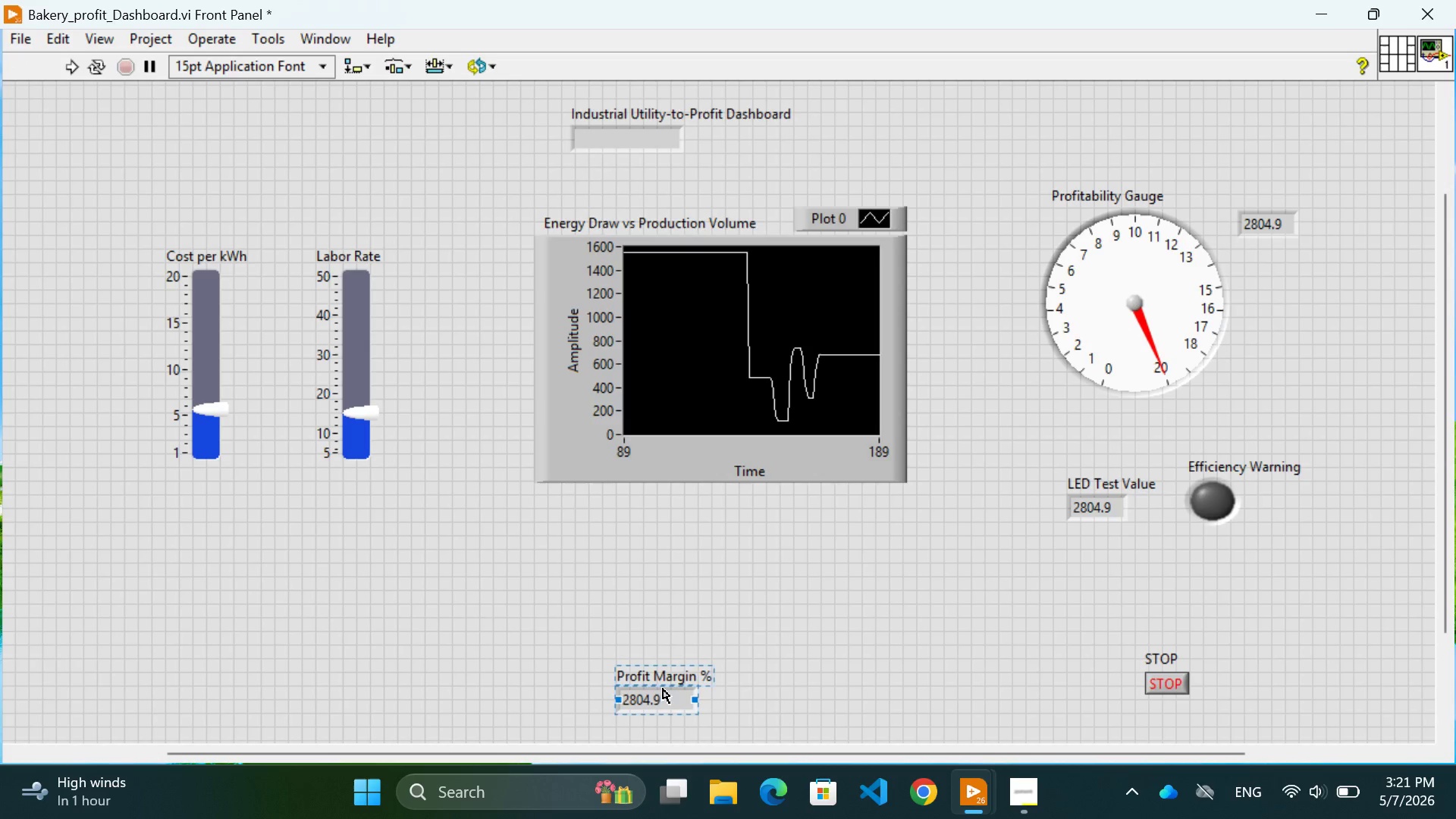 
left_click_drag(start_coordinate=[663, 689], to_coordinate=[663, 618])
 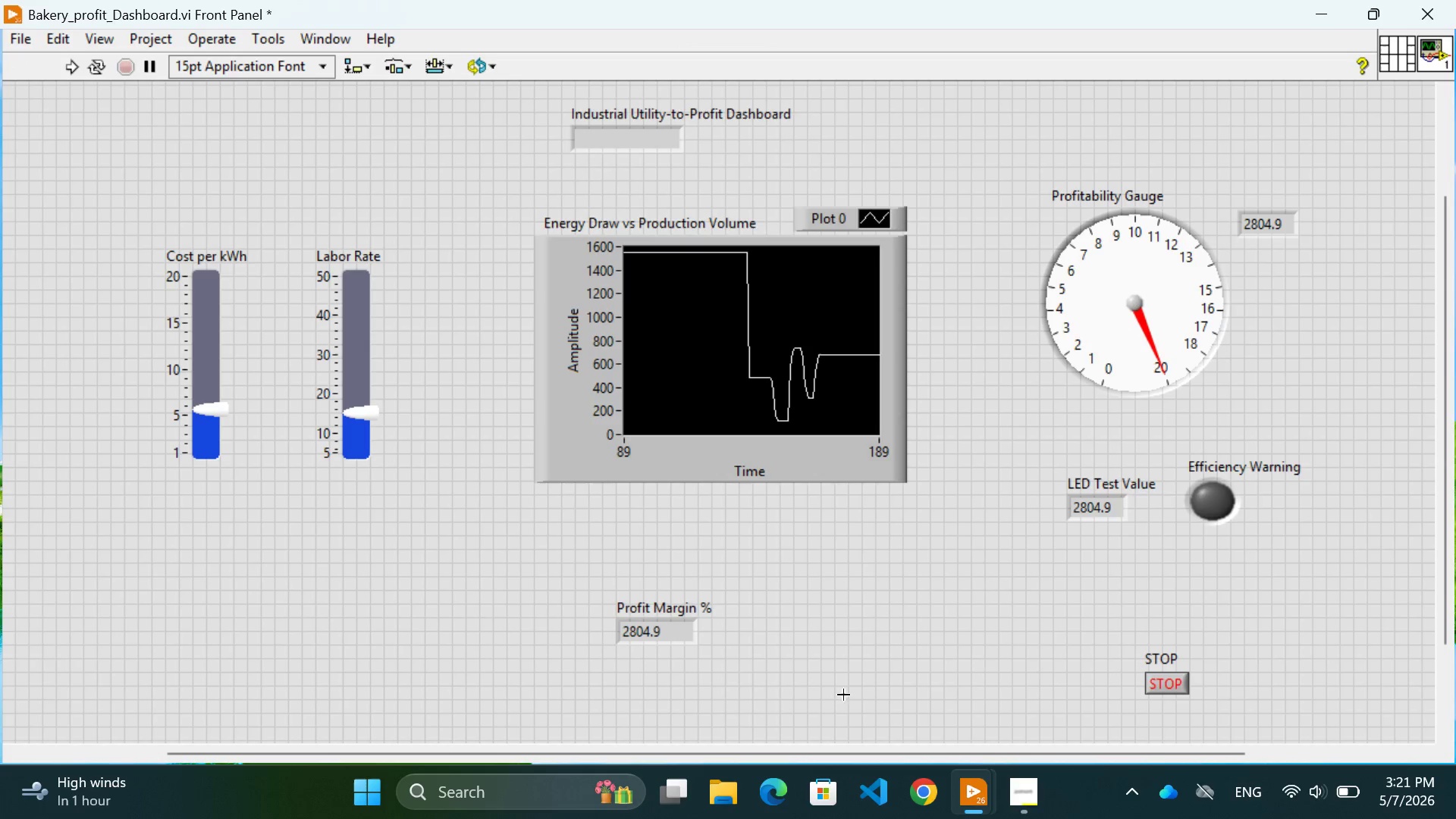 
left_click([843, 695])
 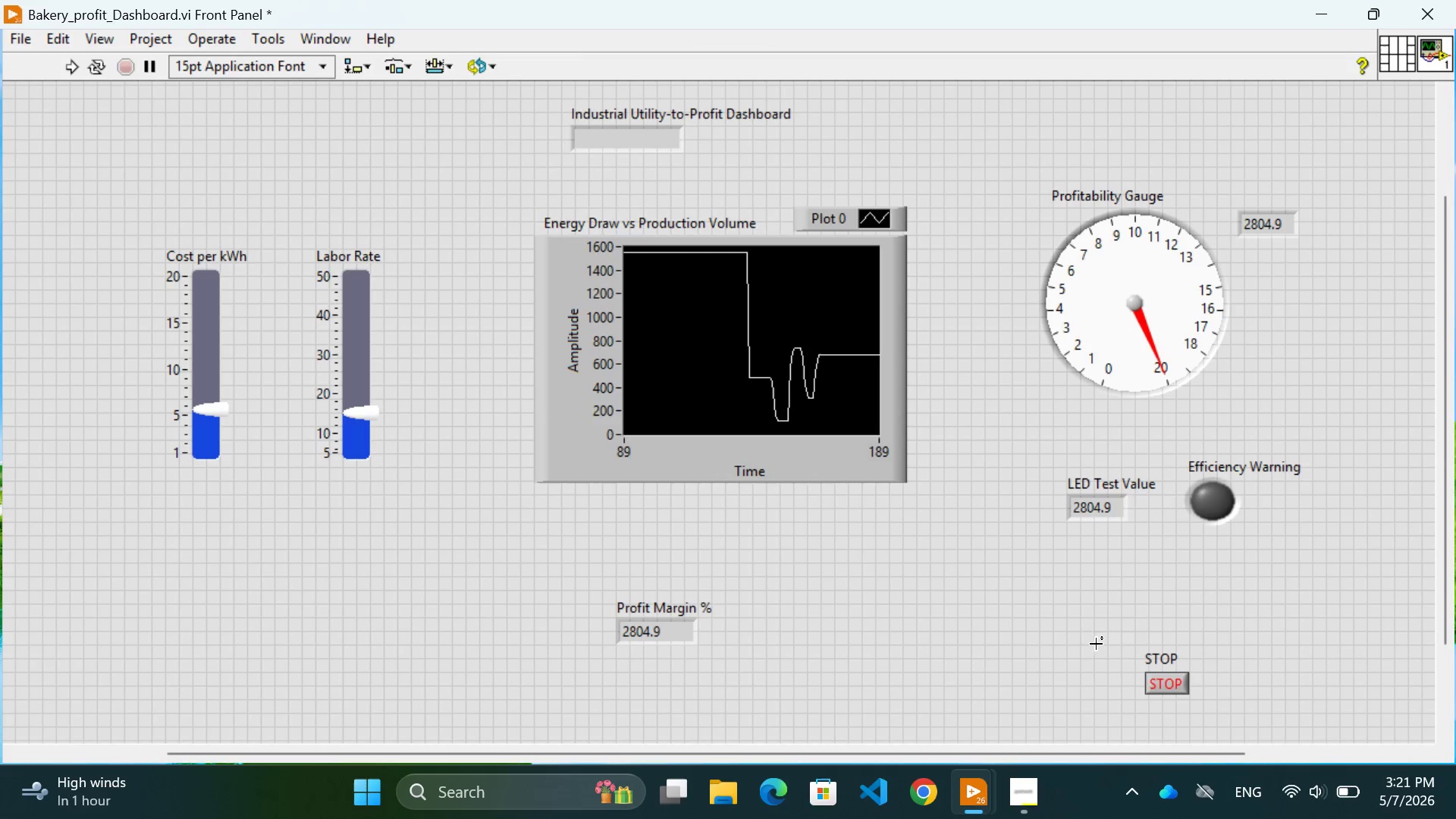 
left_click_drag(start_coordinate=[1081, 639], to_coordinate=[1250, 709])
 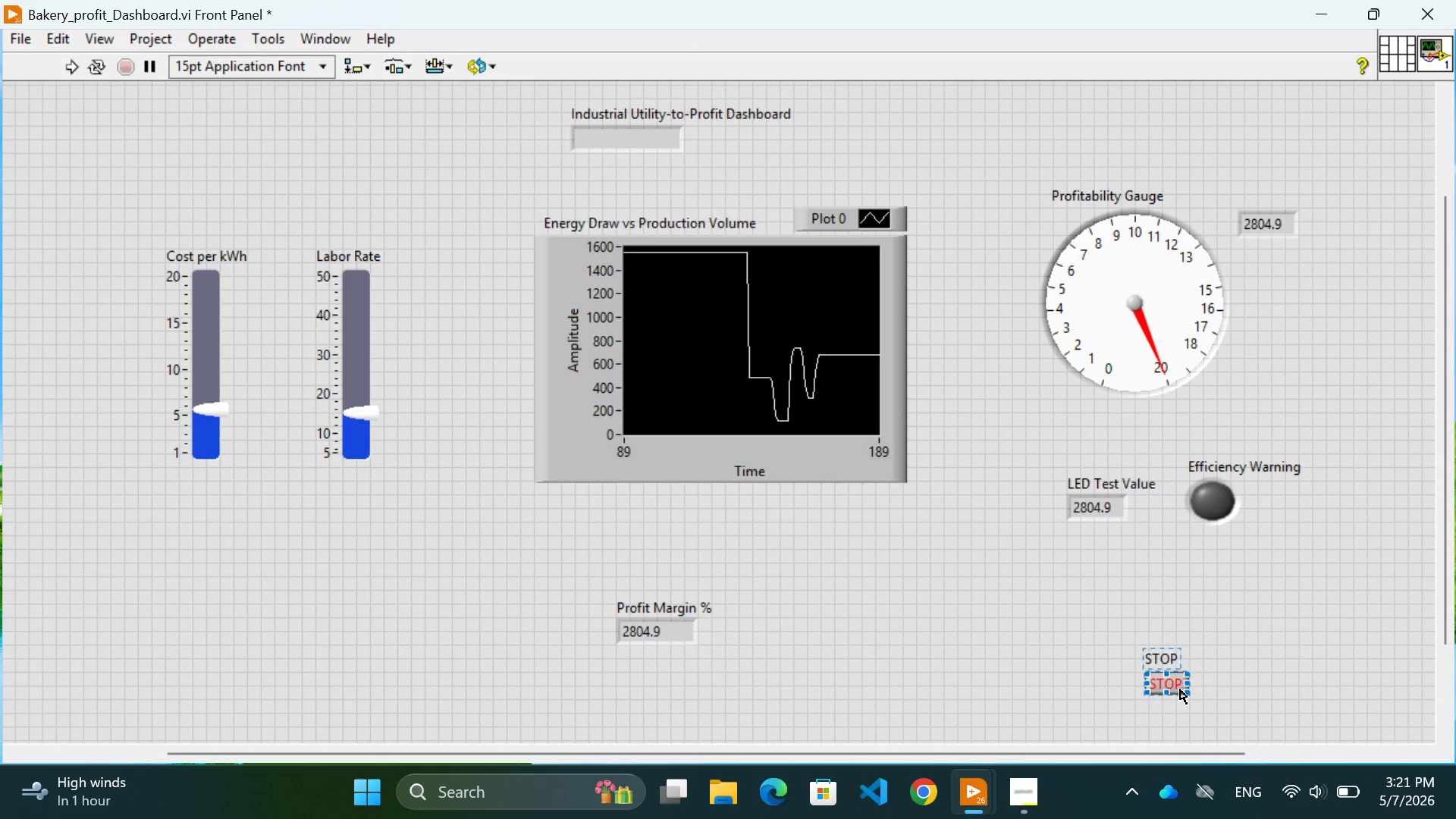 
left_click_drag(start_coordinate=[1180, 689], to_coordinate=[1178, 644])
 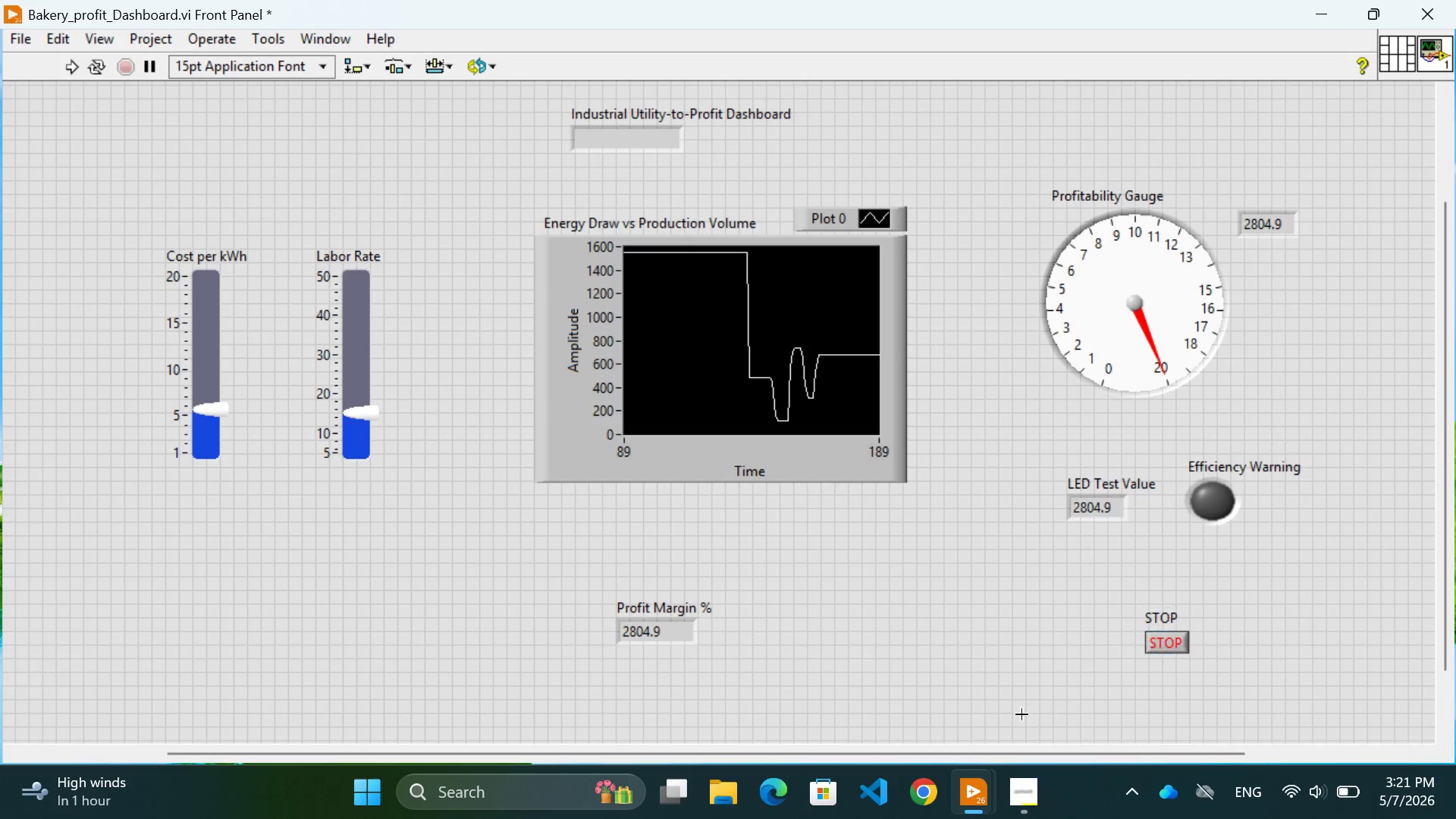 
left_click([1021, 714])
 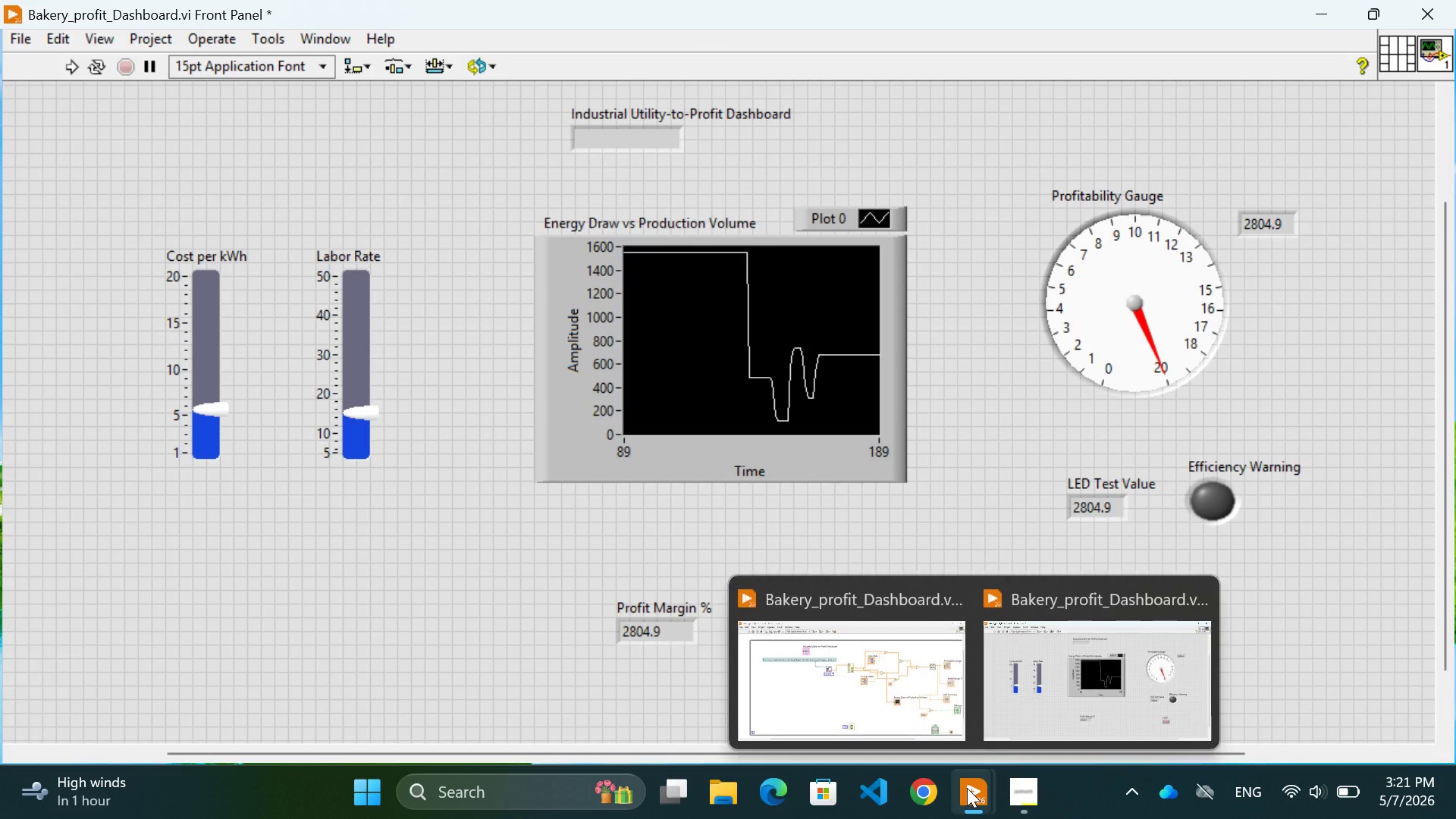 
left_click([863, 692])
 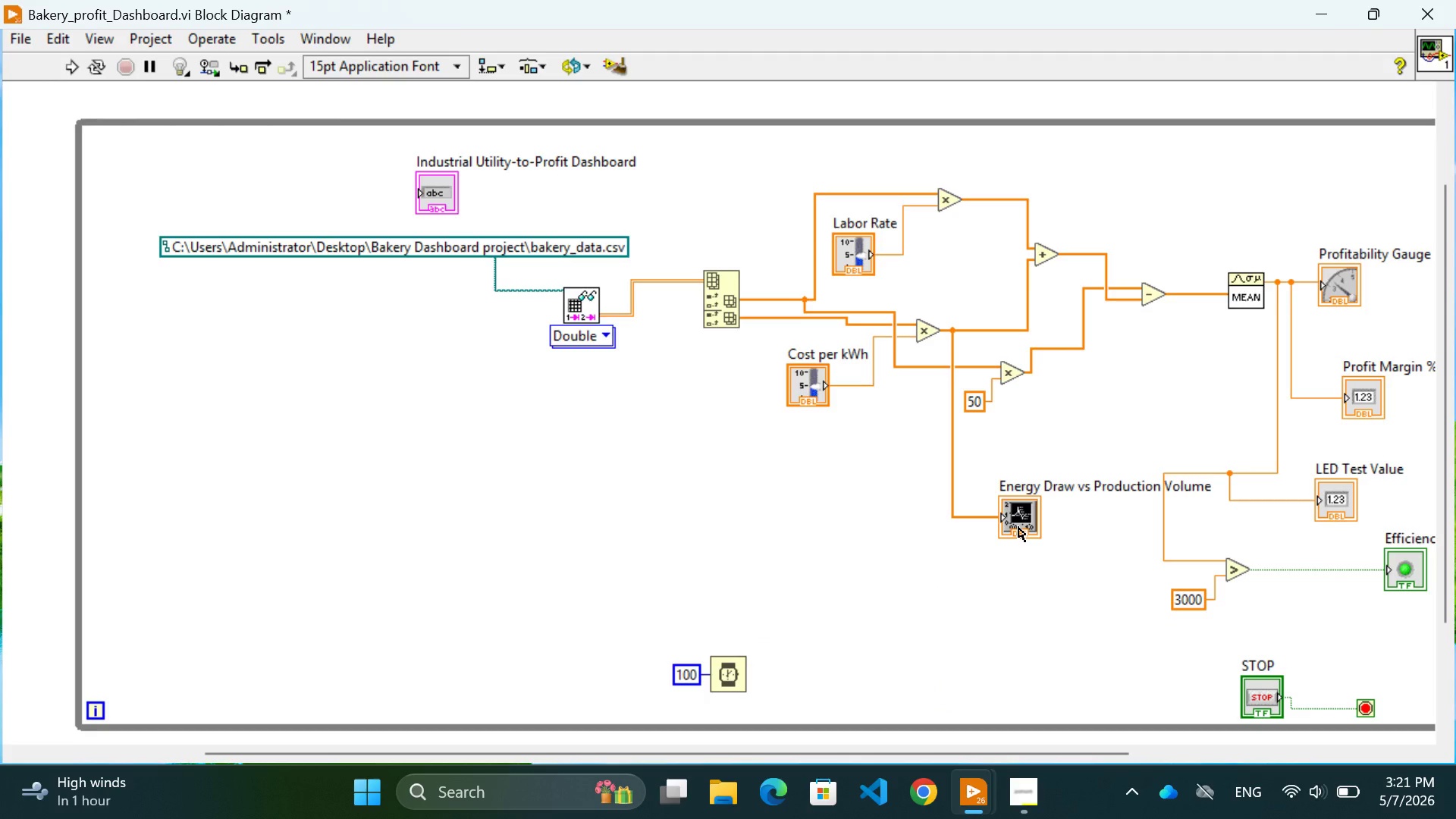 
left_click_drag(start_coordinate=[1018, 522], to_coordinate=[997, 520])
 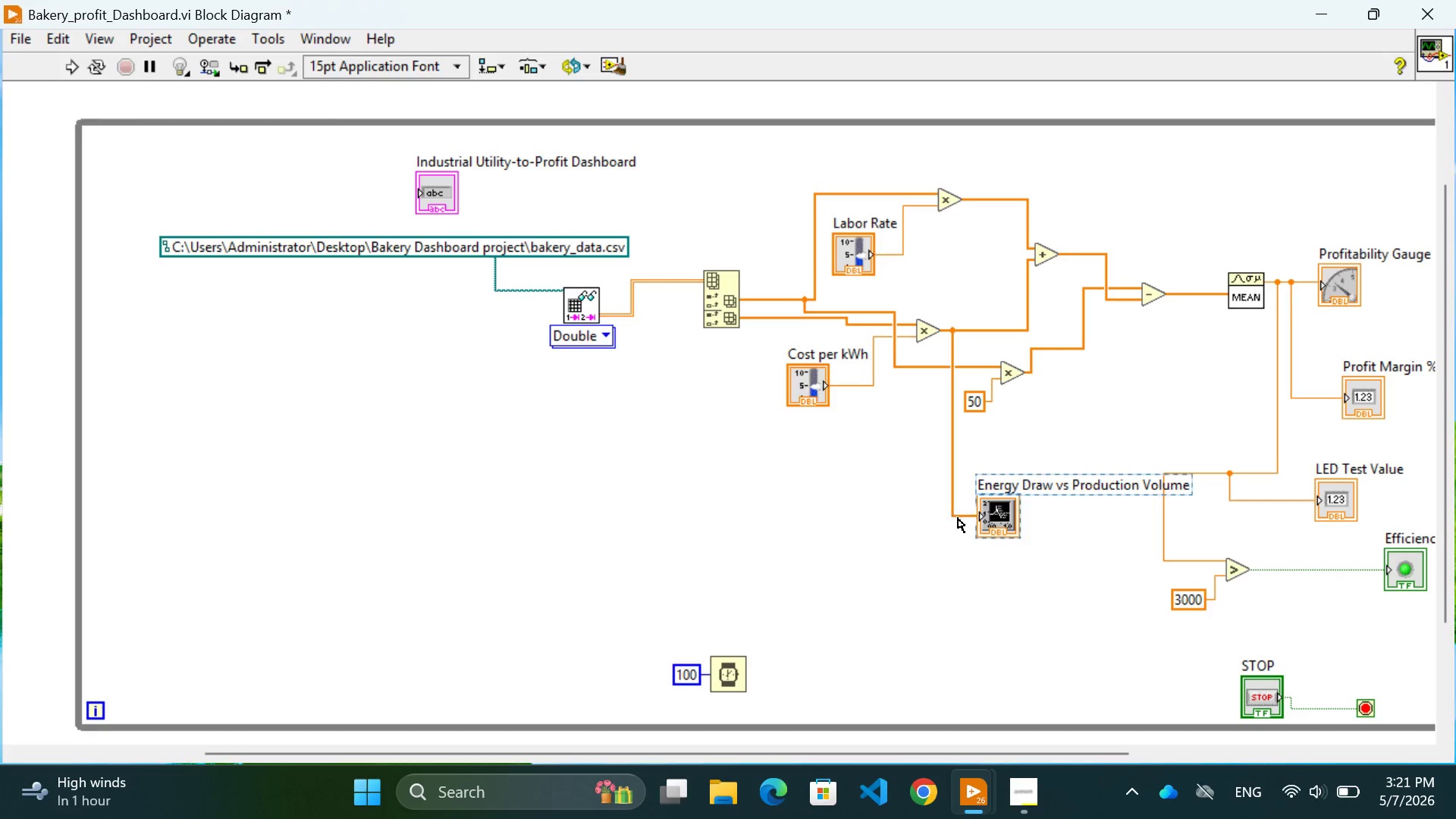 
left_click_drag(start_coordinate=[958, 518], to_coordinate=[952, 518])
 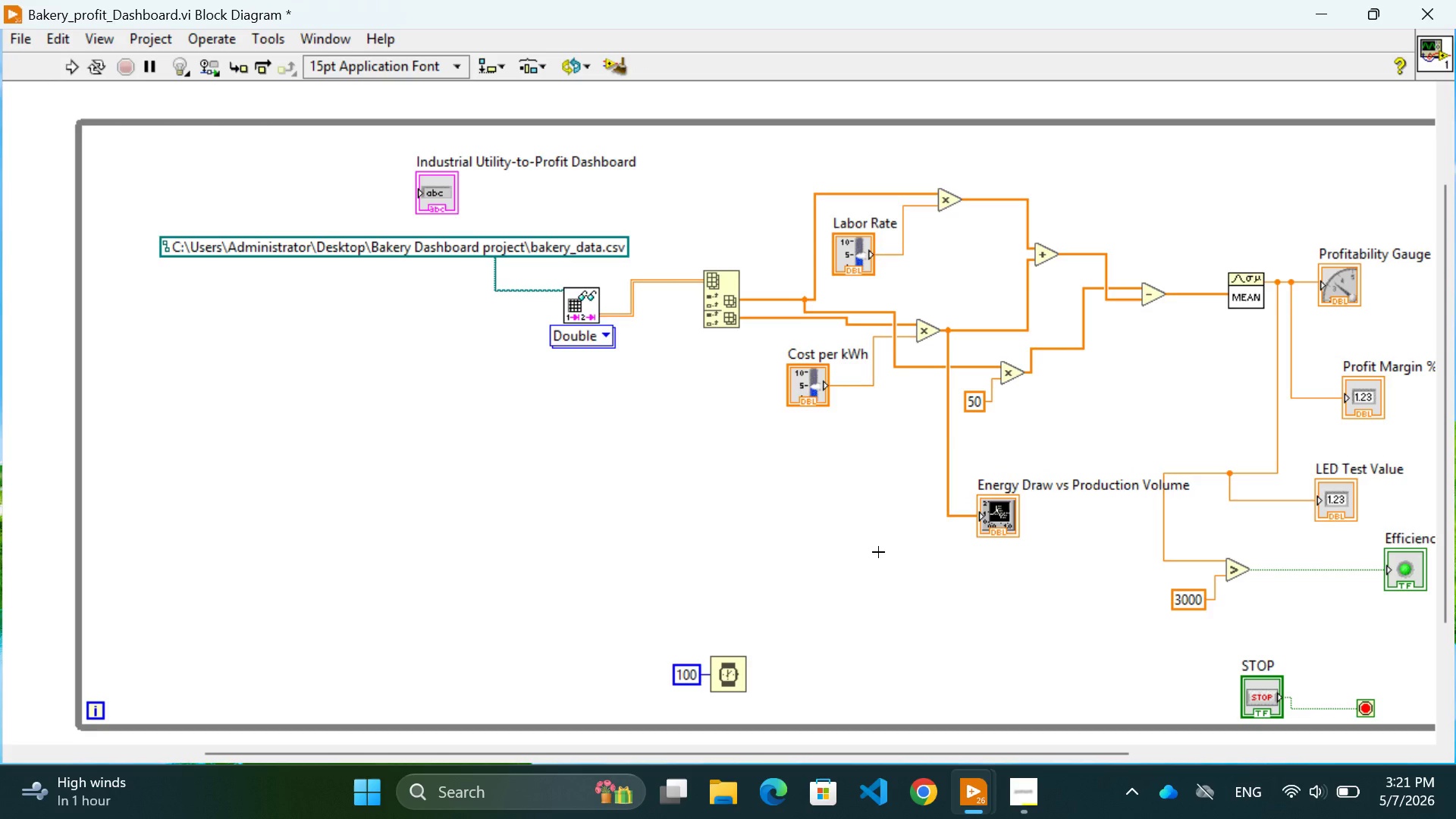 
left_click([878, 552])
 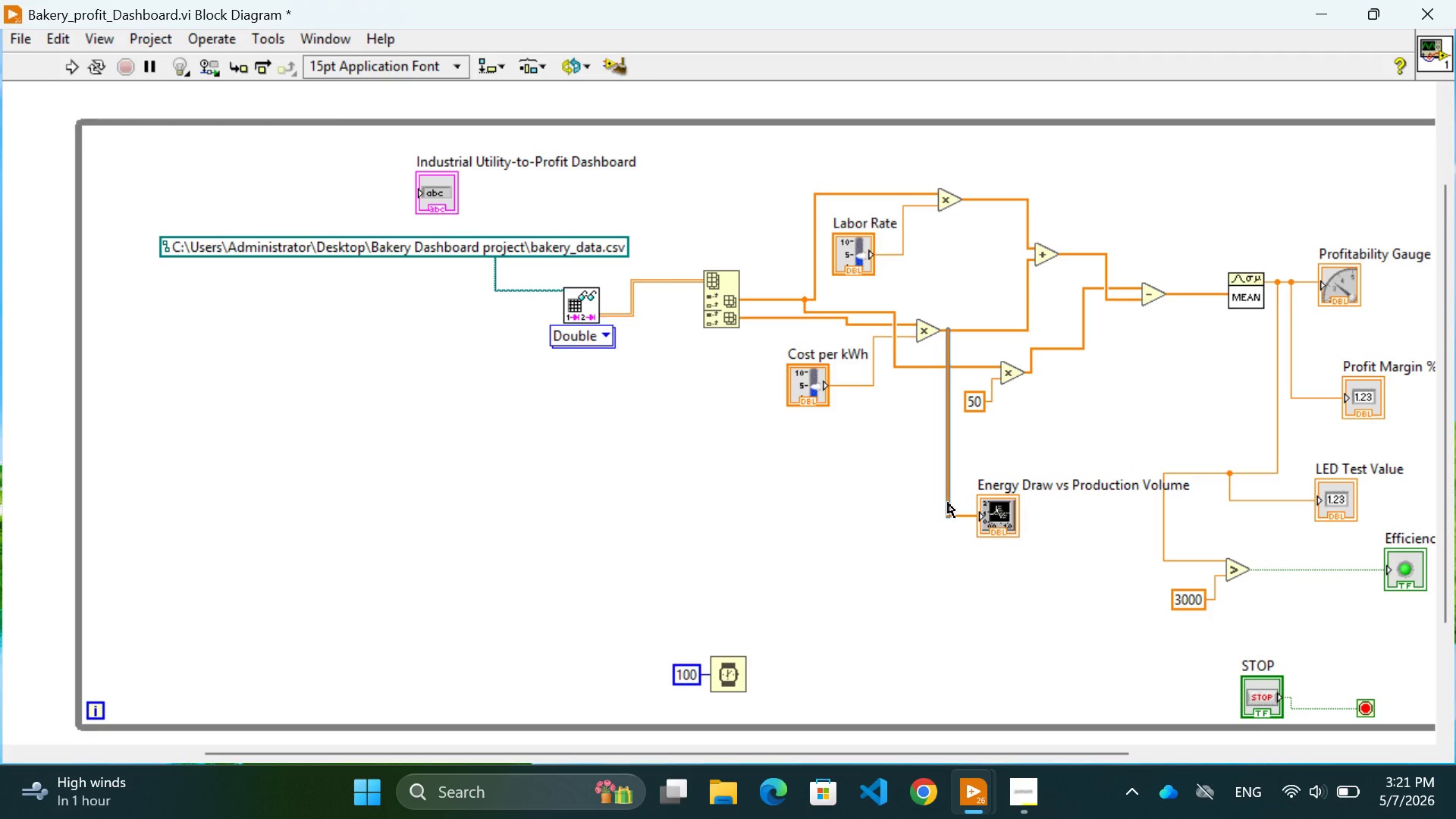 
left_click([948, 503])
 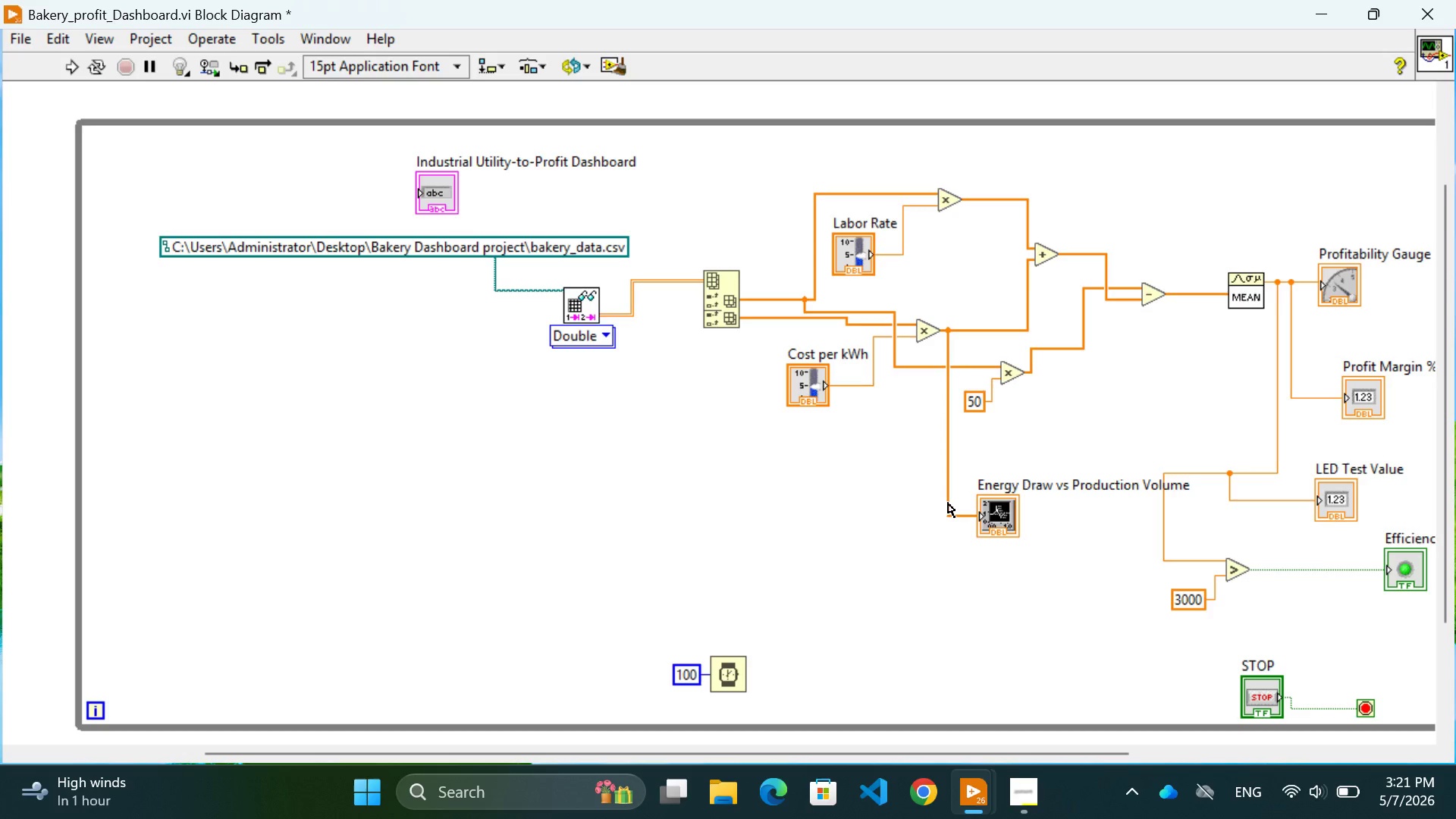 
key(Backspace)
 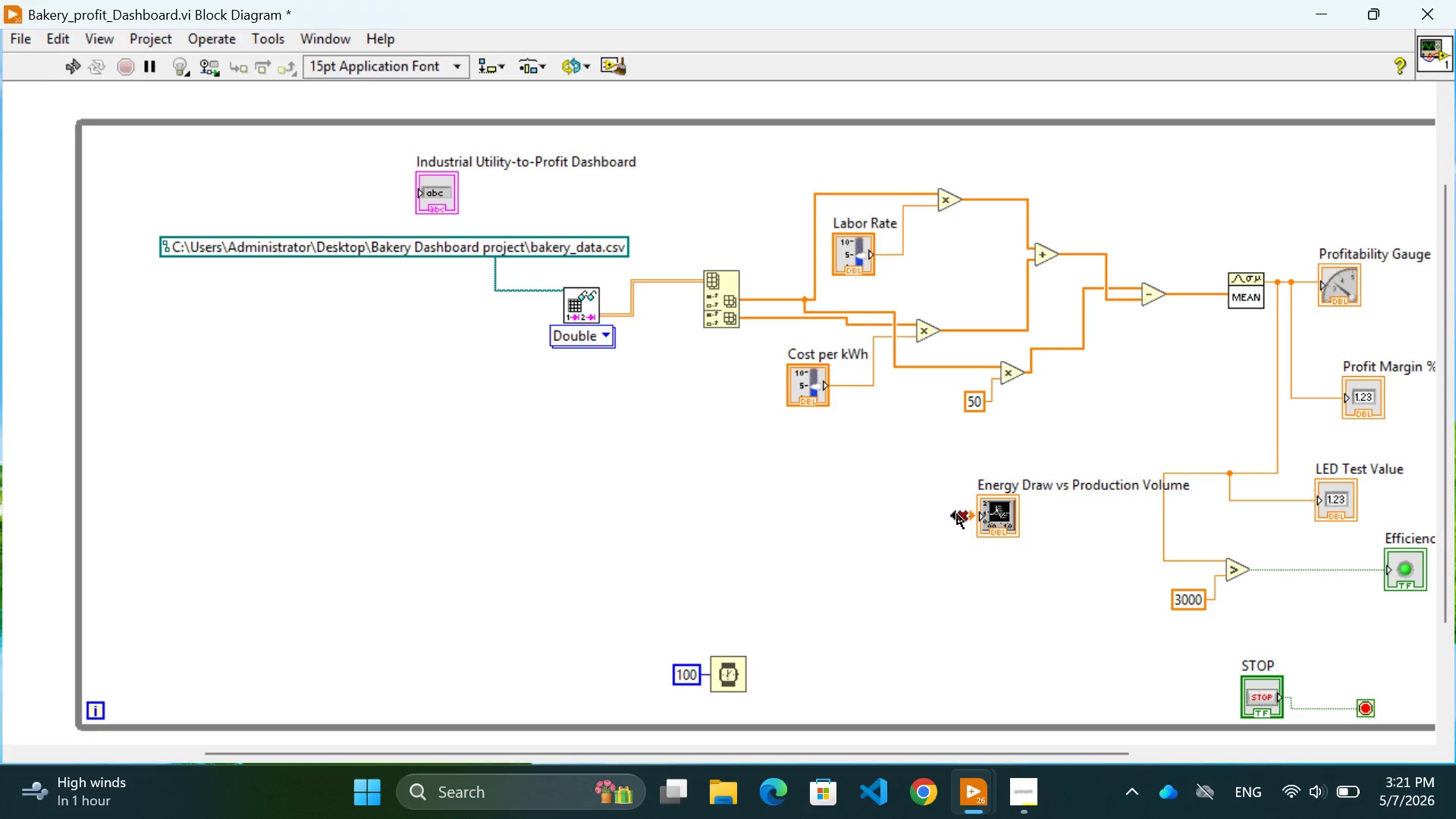 
left_click([957, 514])
 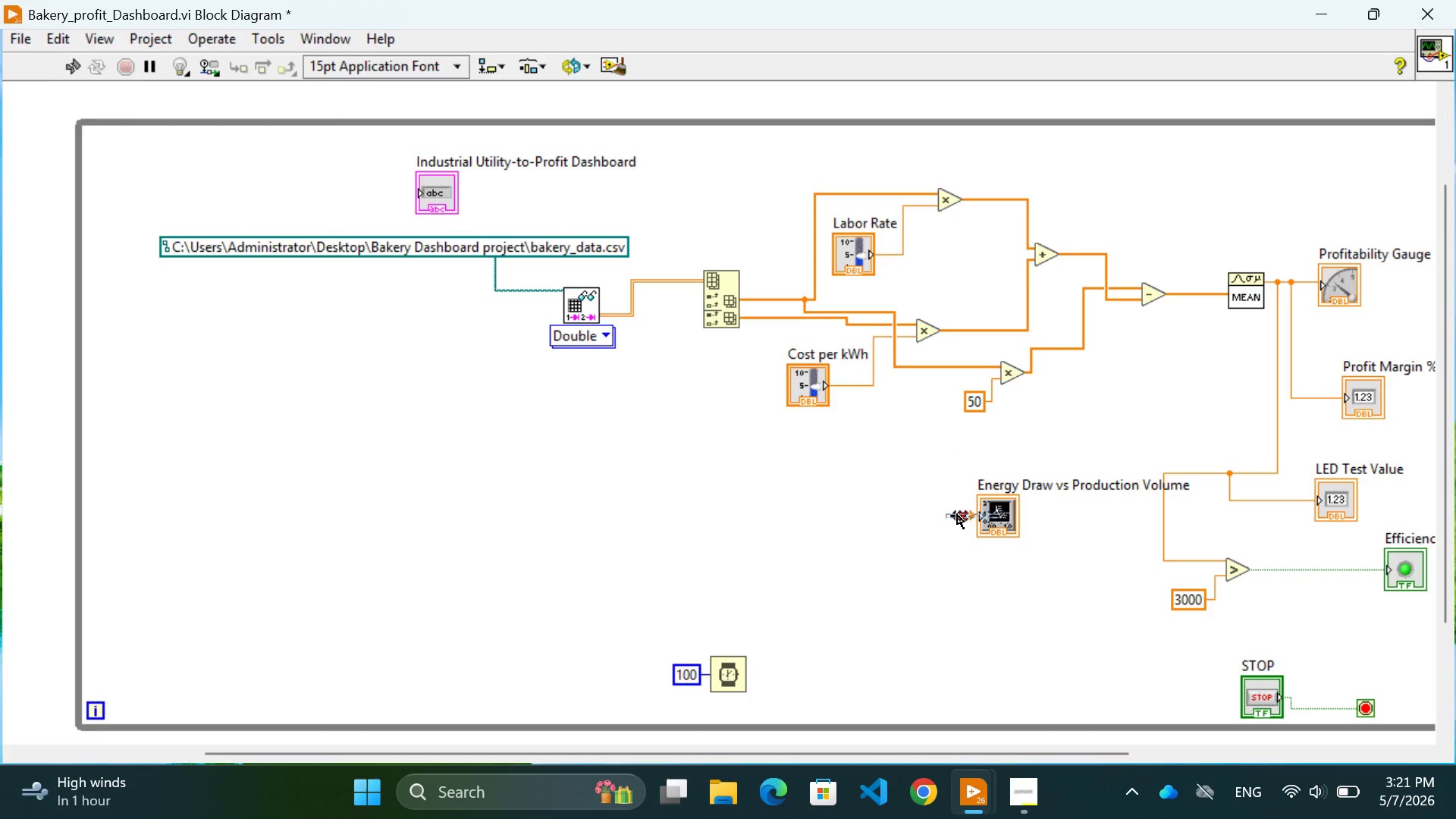 
key(Backspace)
 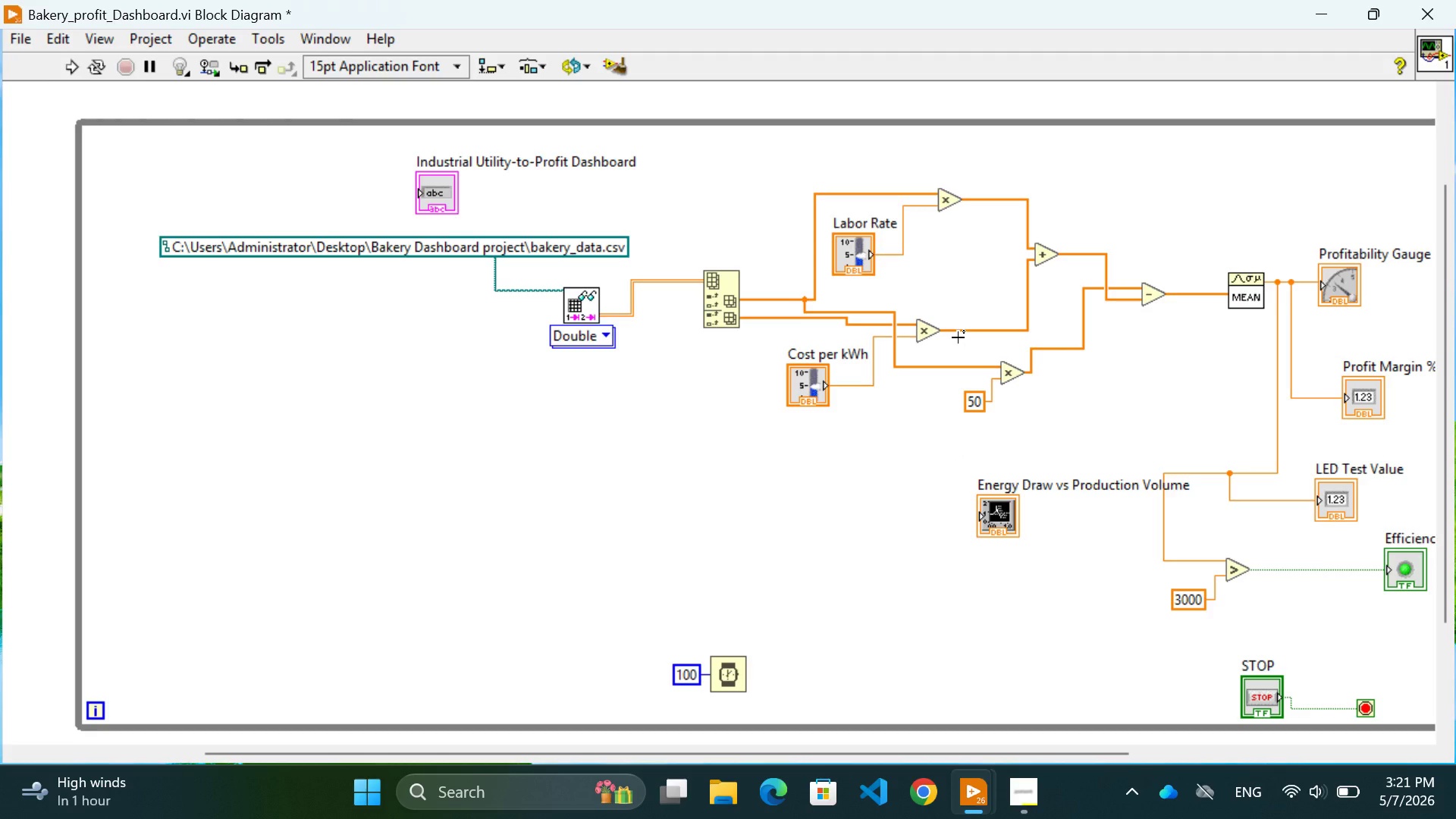 
left_click([957, 334])
 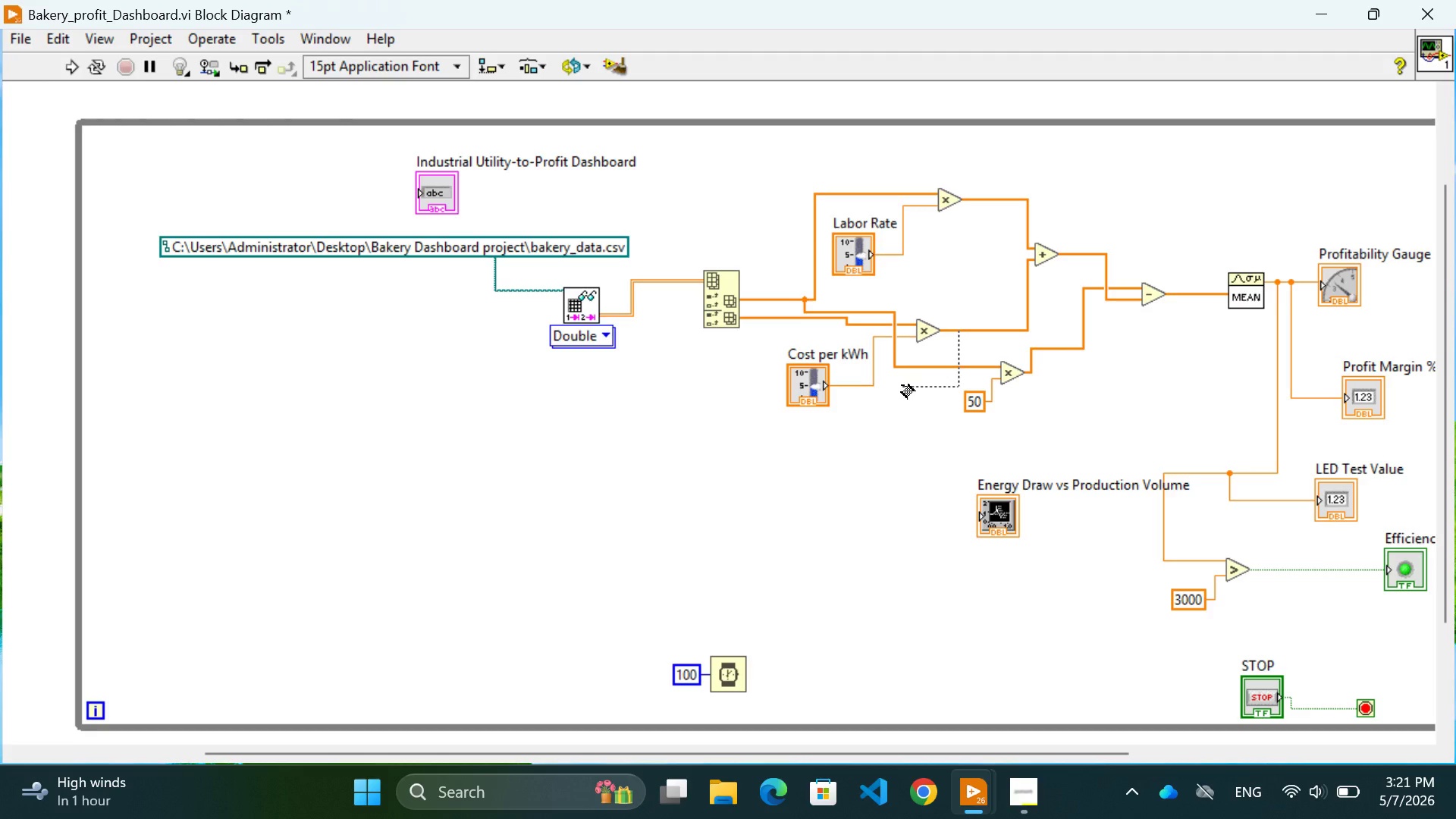 
left_click([902, 385])
 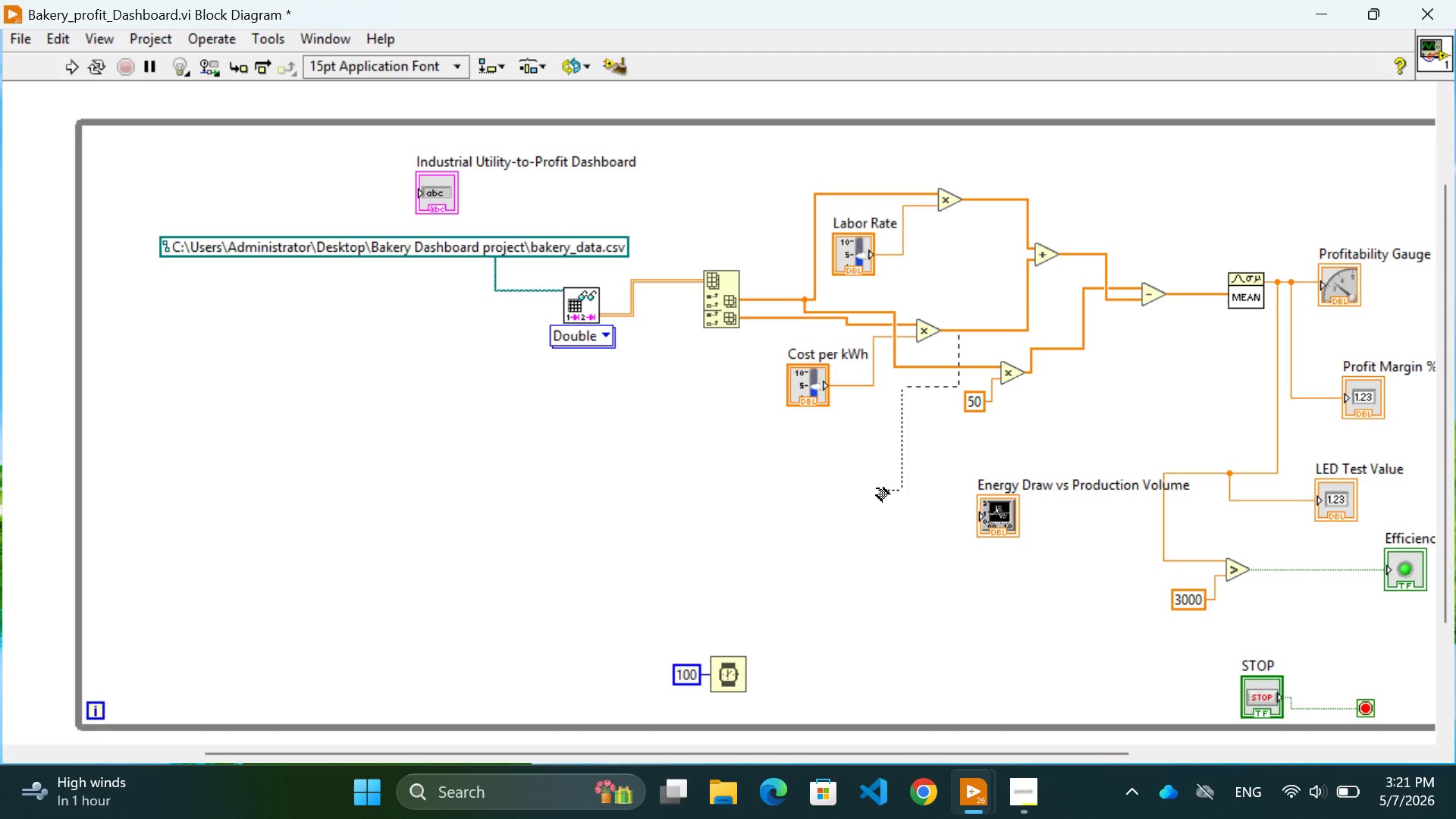 
left_click([877, 488])
 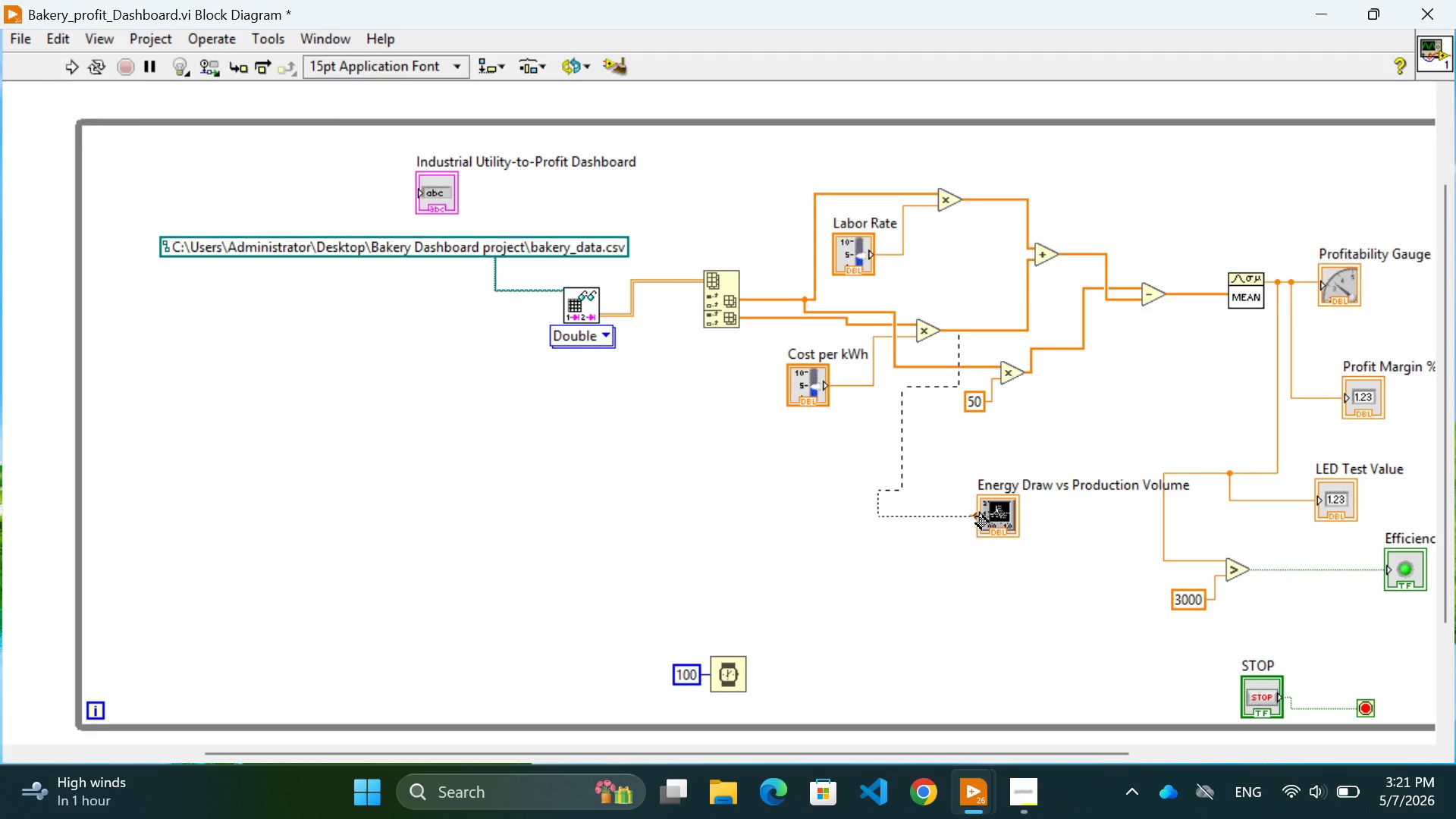 
left_click([976, 516])
 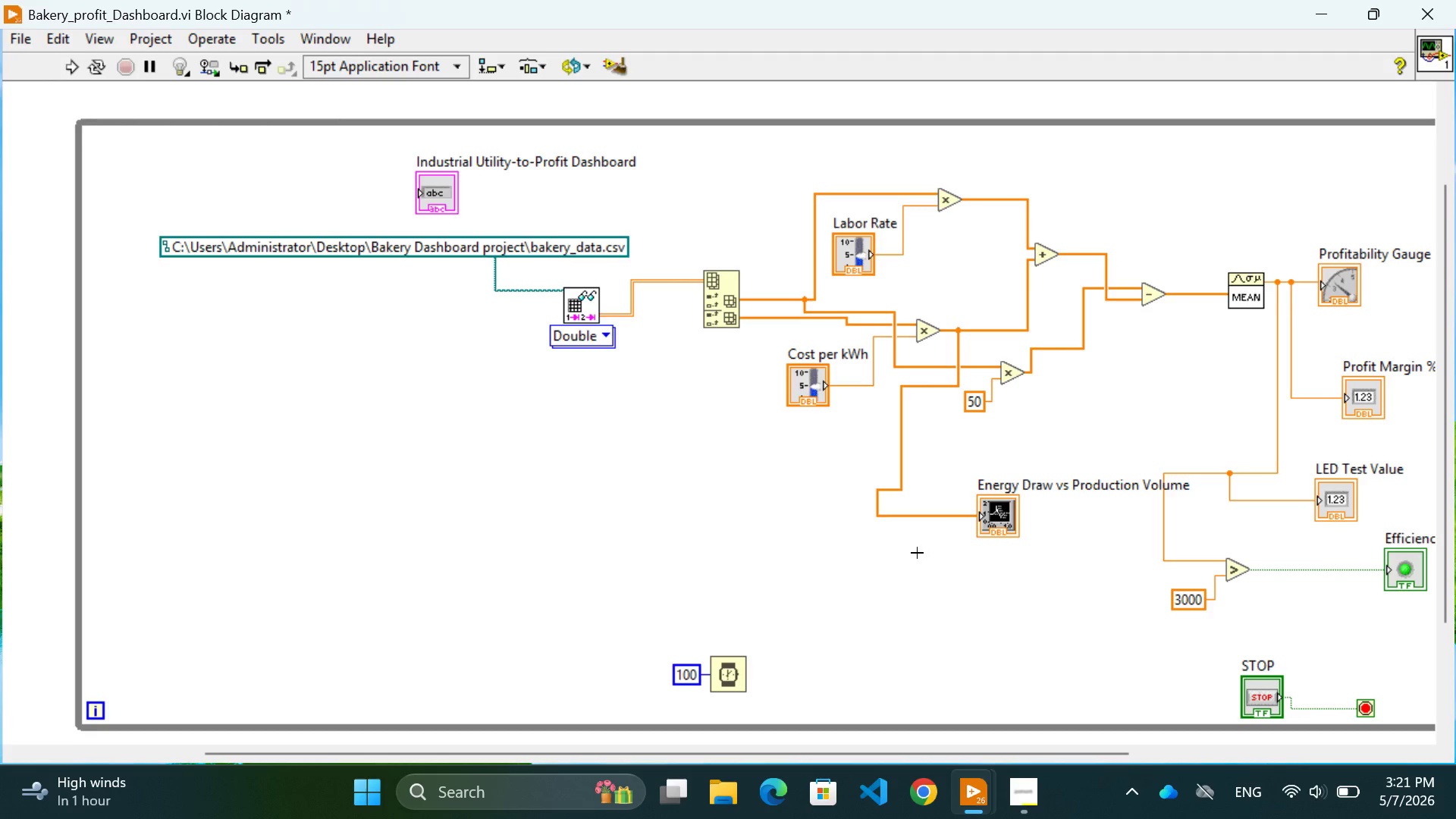 
left_click([917, 553])
 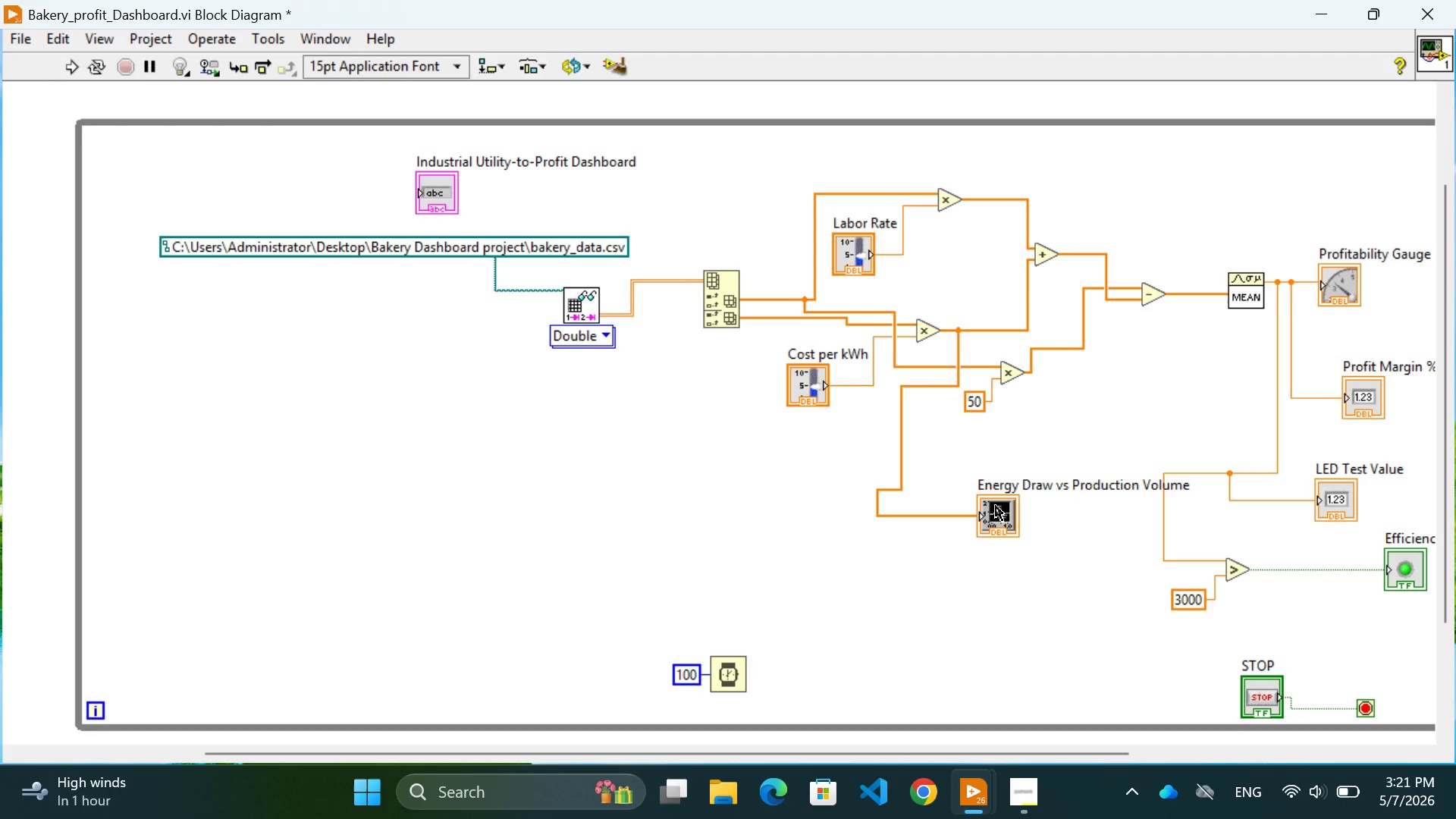 
left_click_drag(start_coordinate=[990, 509], to_coordinate=[953, 516])
 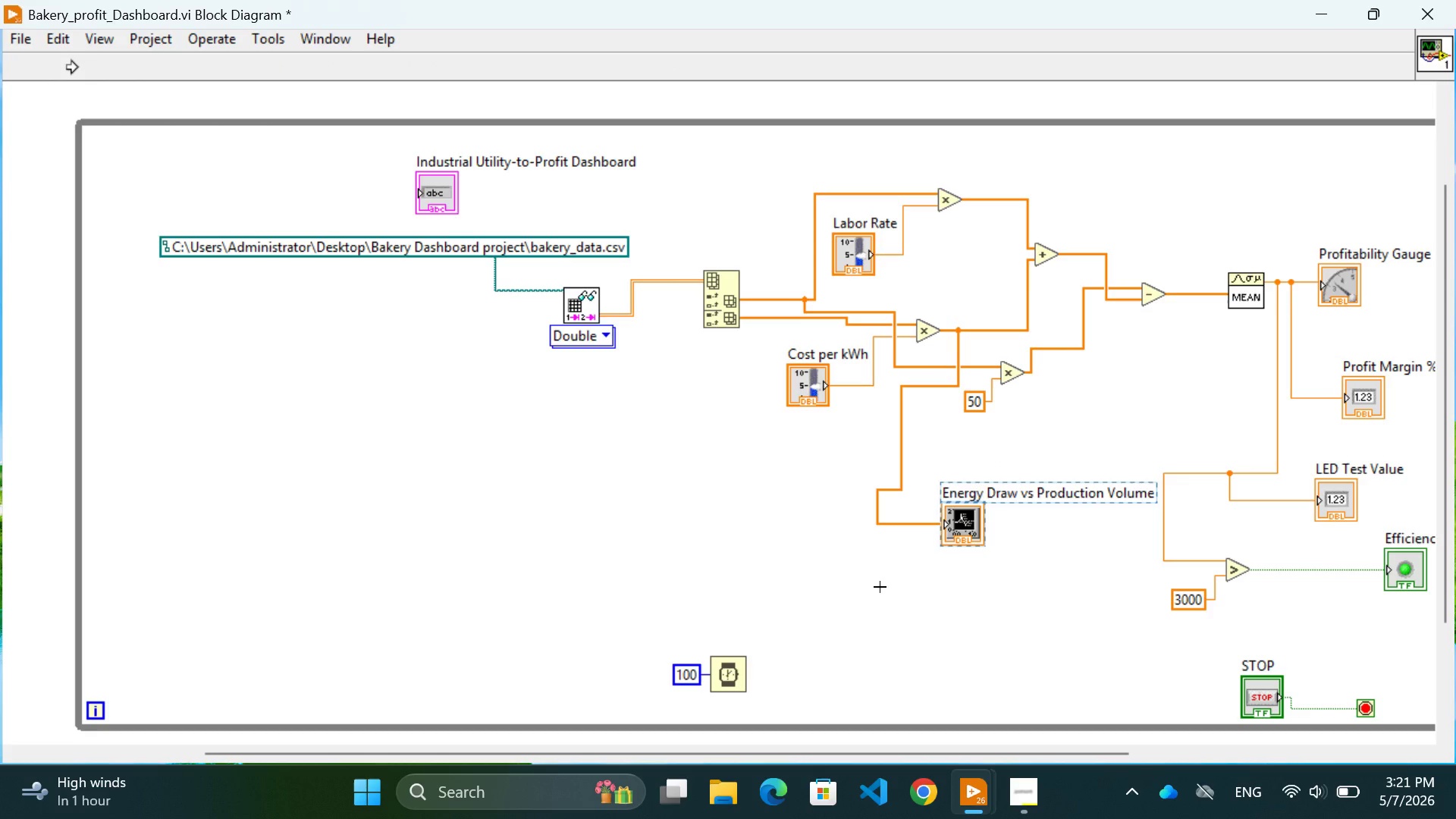 
left_click([880, 587])
 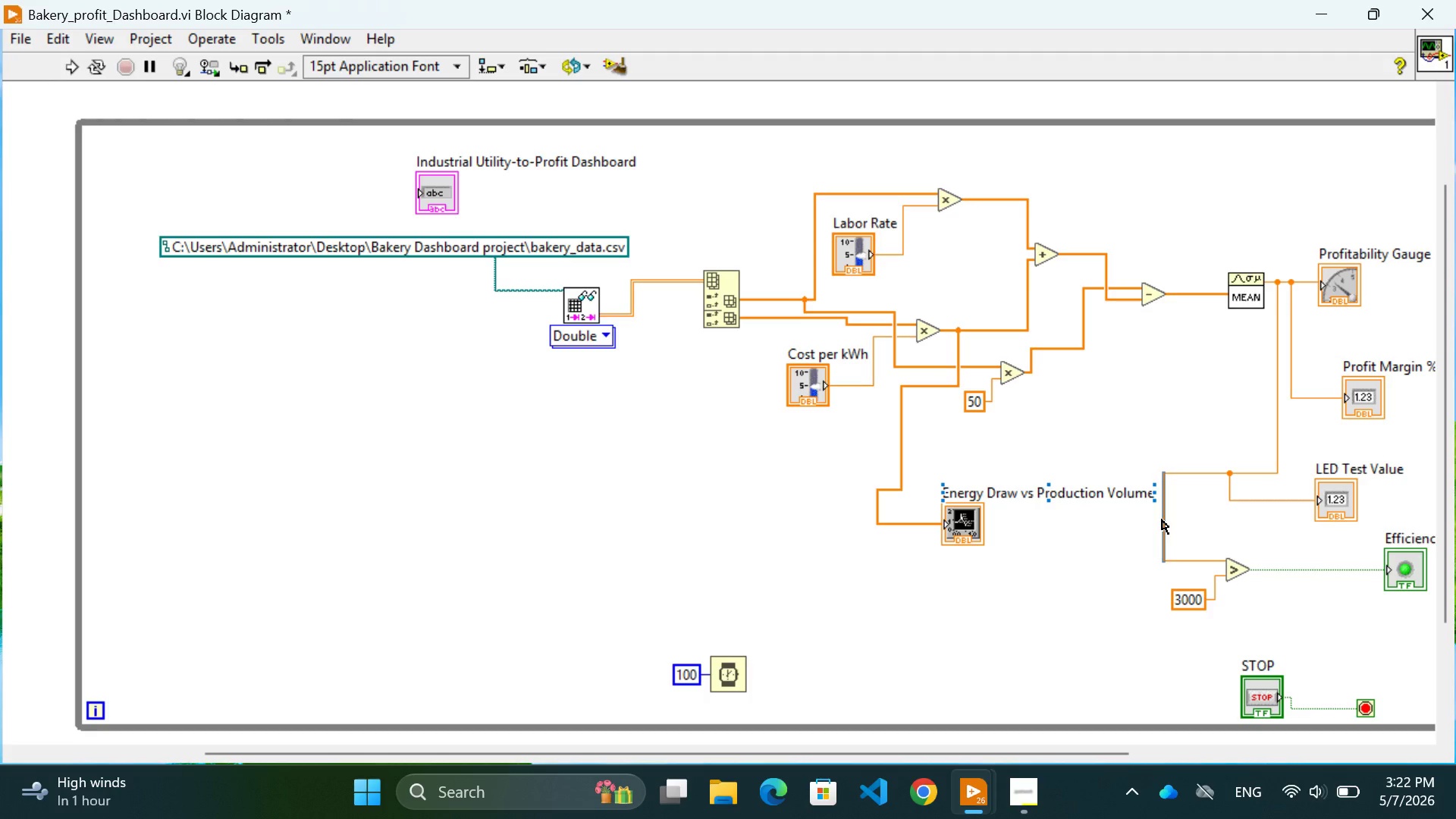 
left_click([1051, 582])
 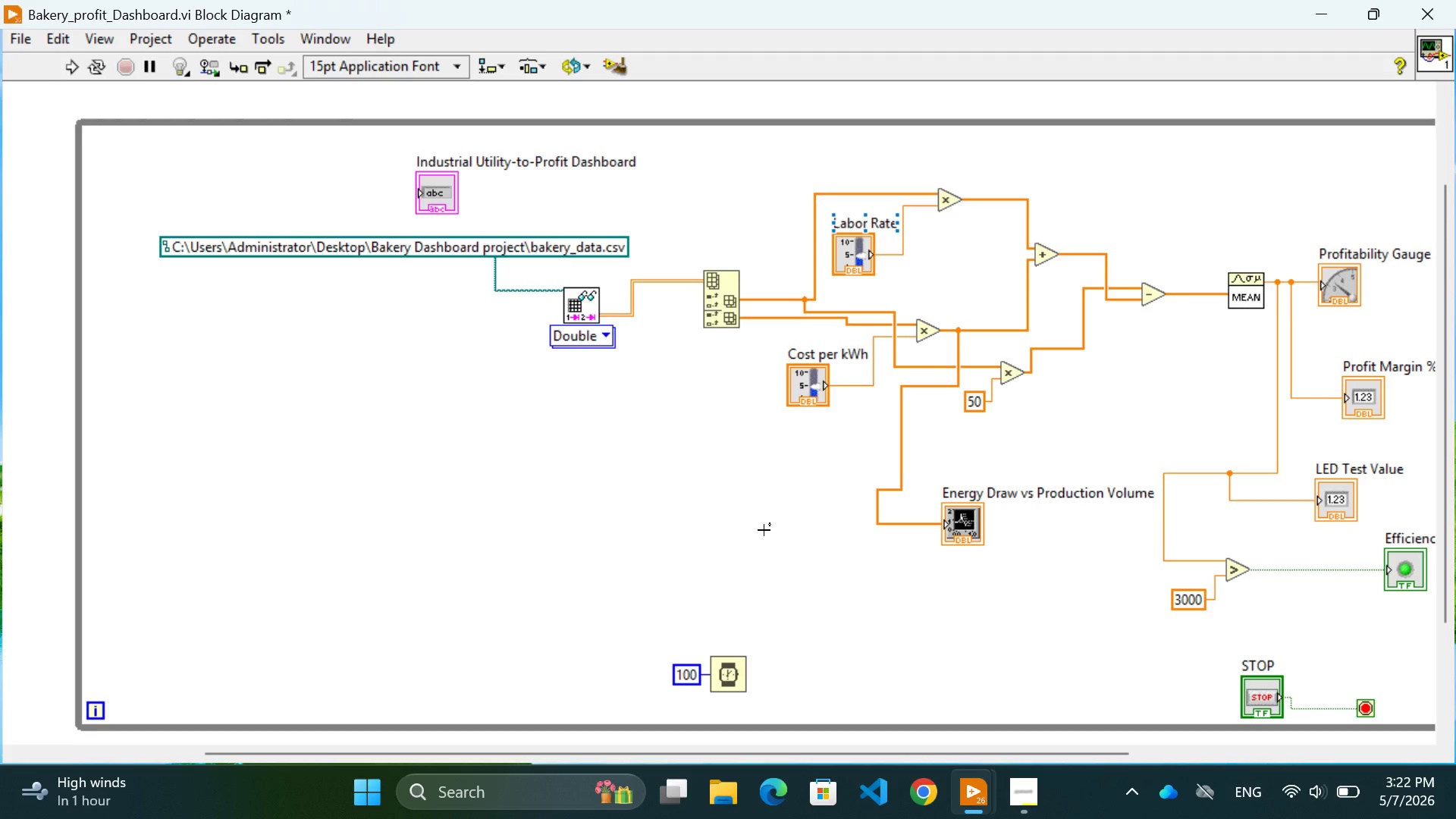 
scroll: coordinate [743, 548], scroll_direction: down, amount: 3.0
 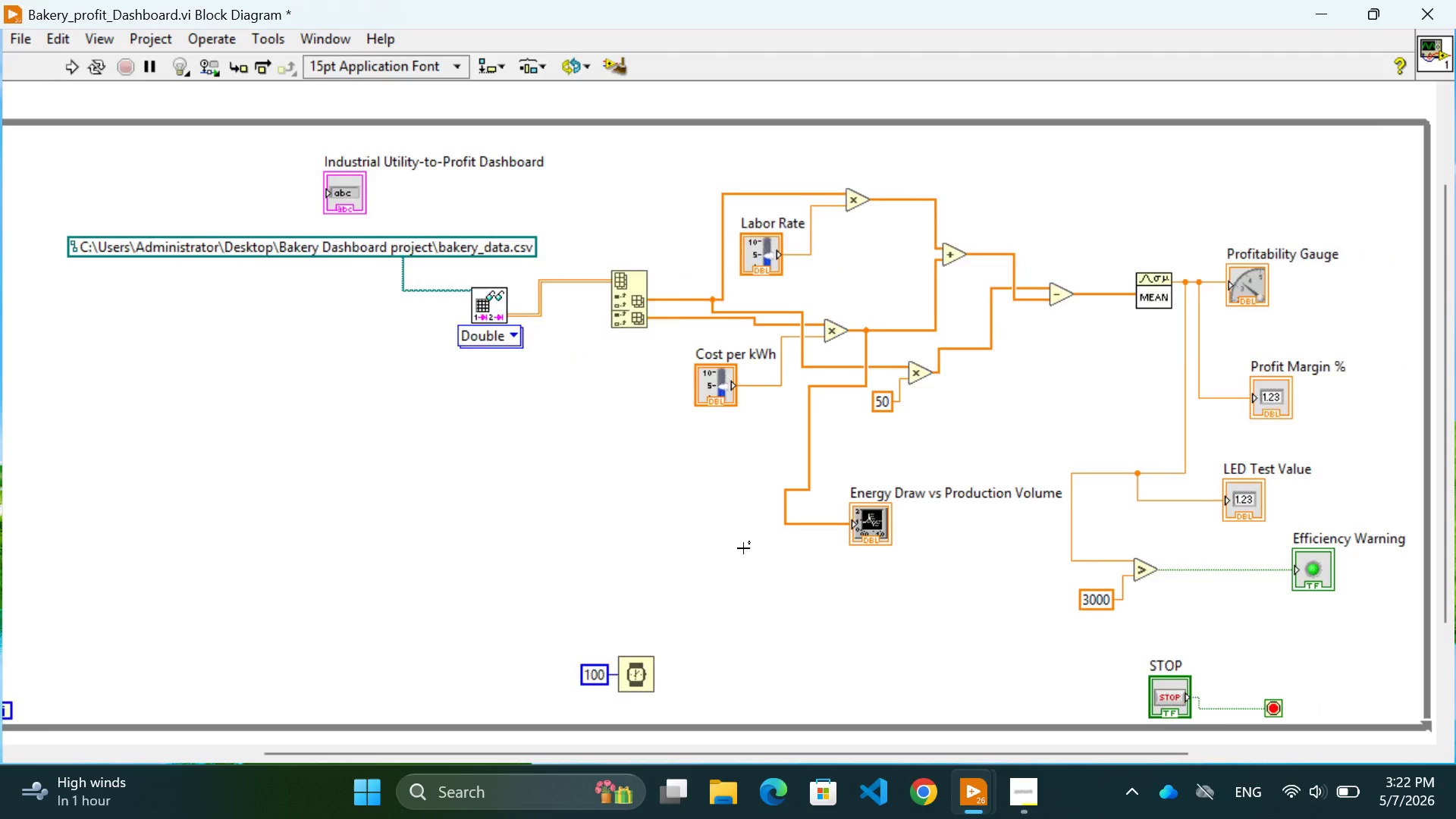 
scroll: coordinate [743, 548], scroll_direction: up, amount: 1.0
 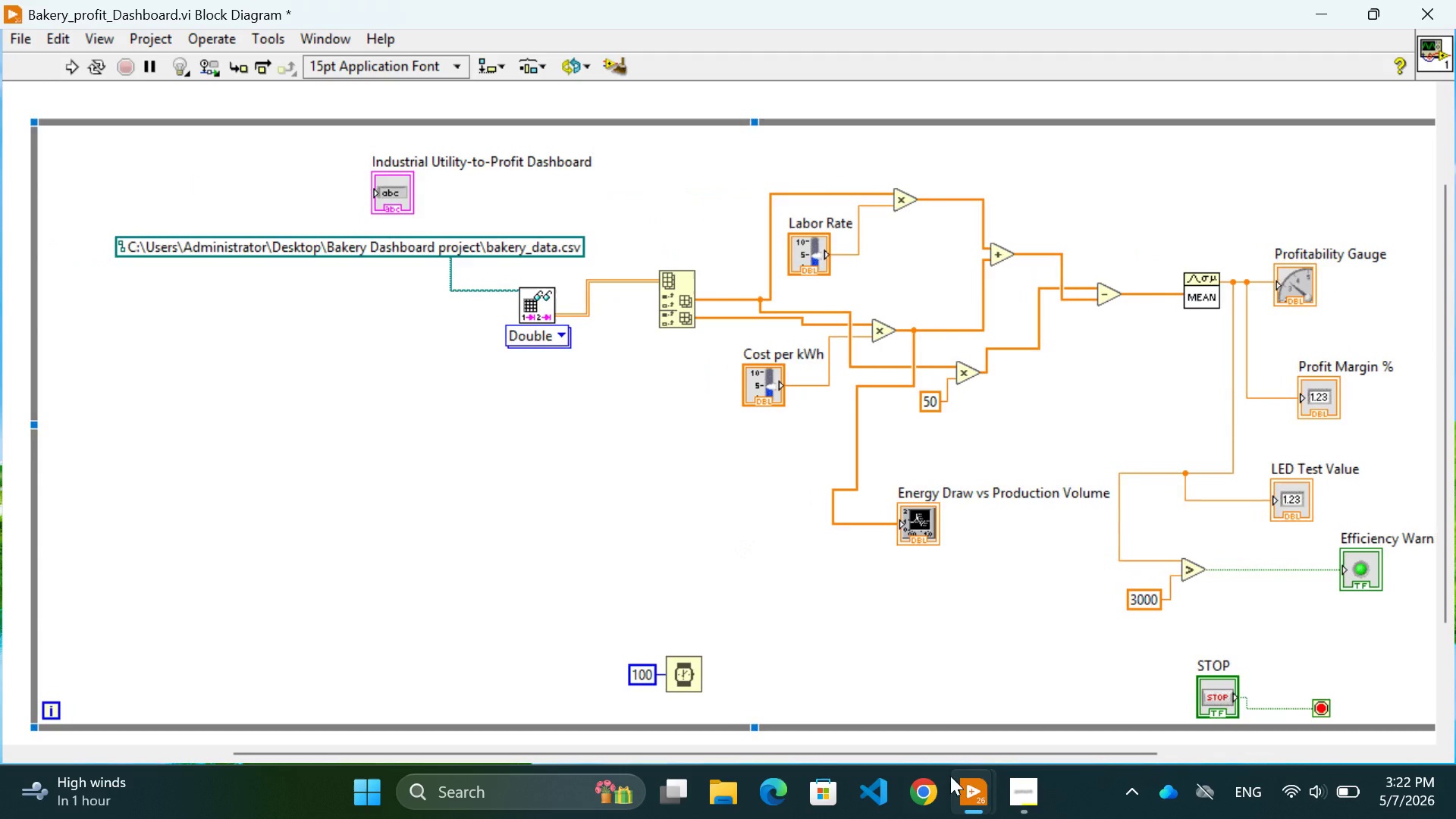 
mouse_move([994, 789])
 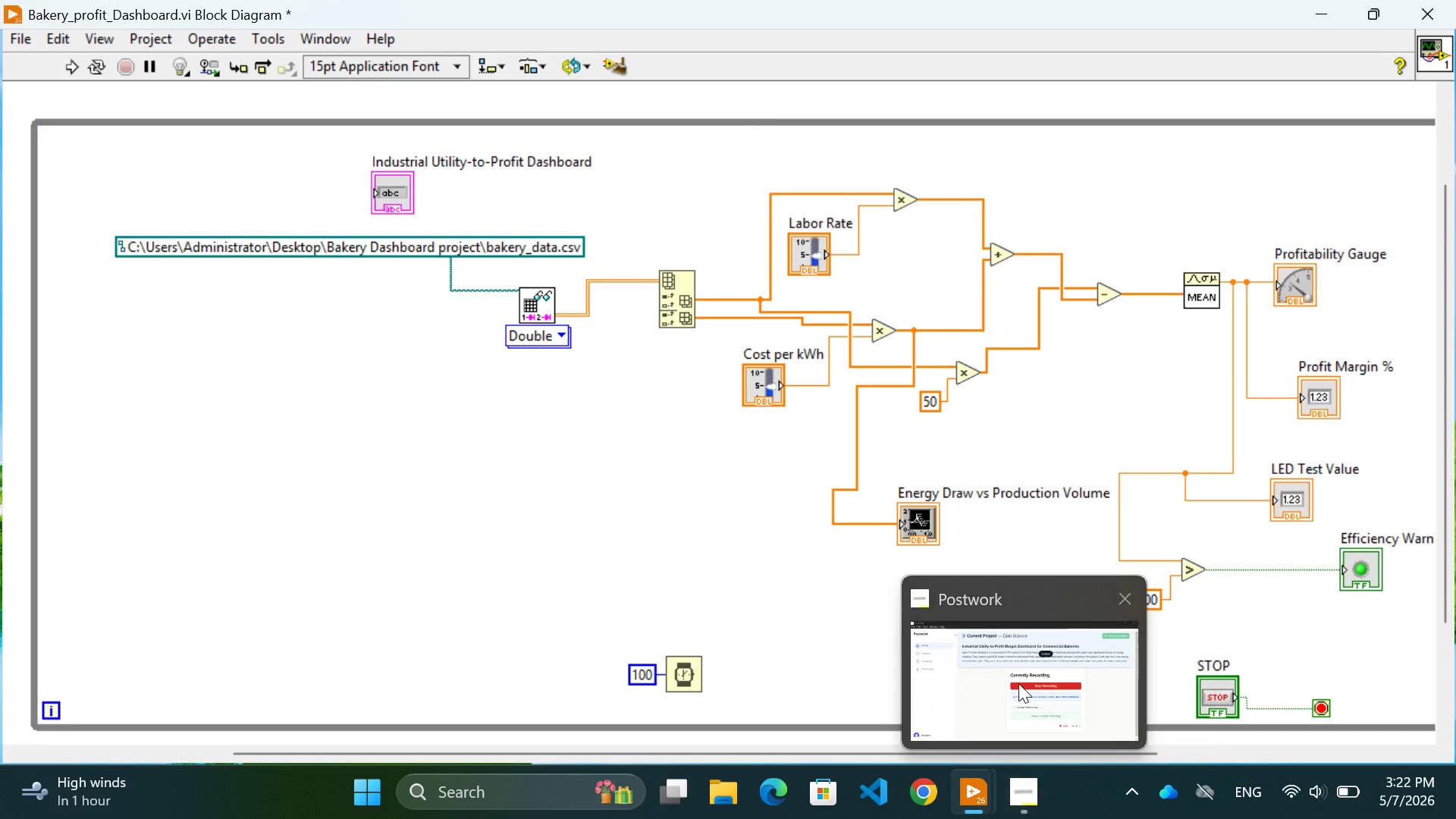 
left_click([1018, 682])